 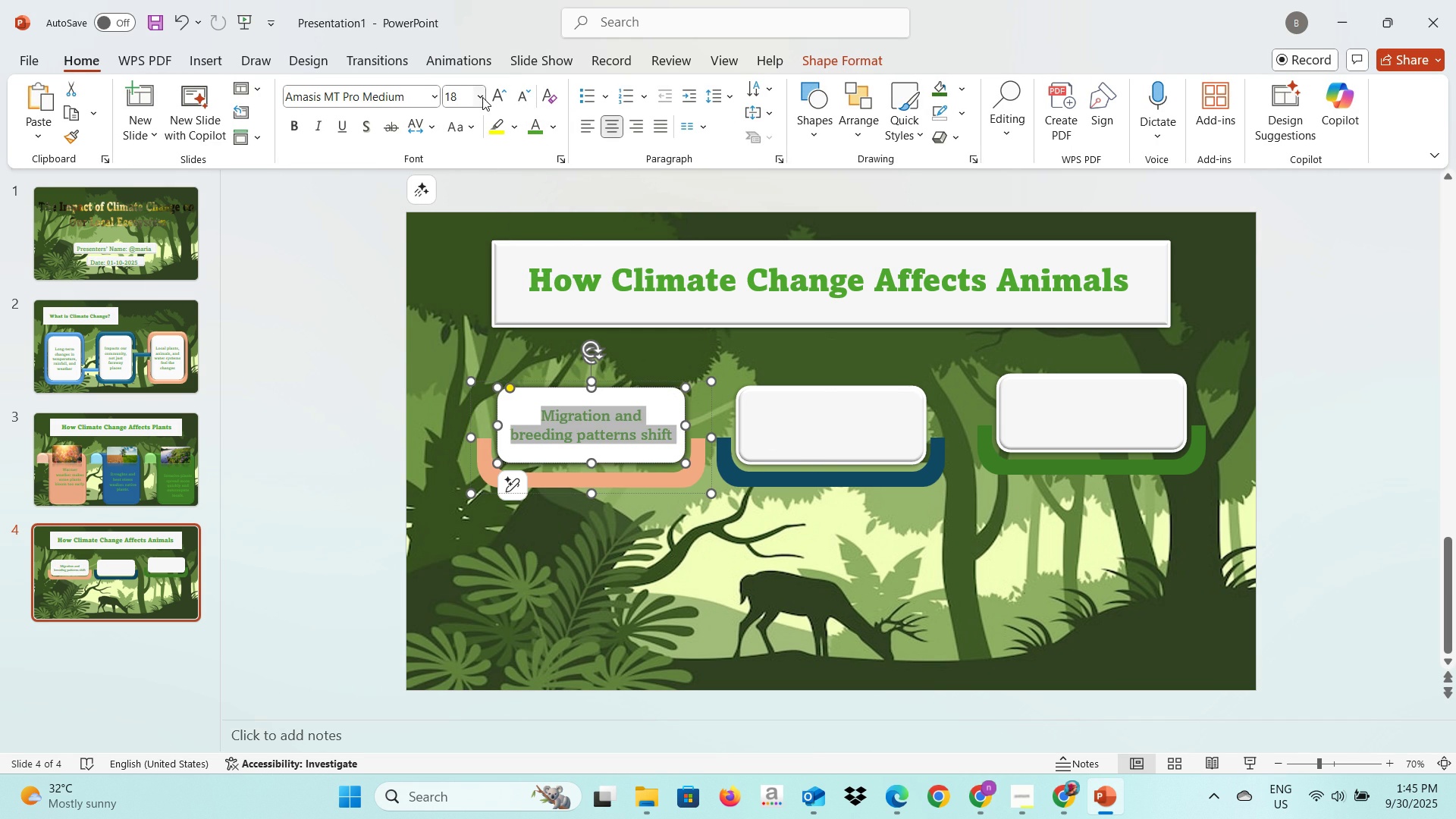 
left_click([482, 97])
 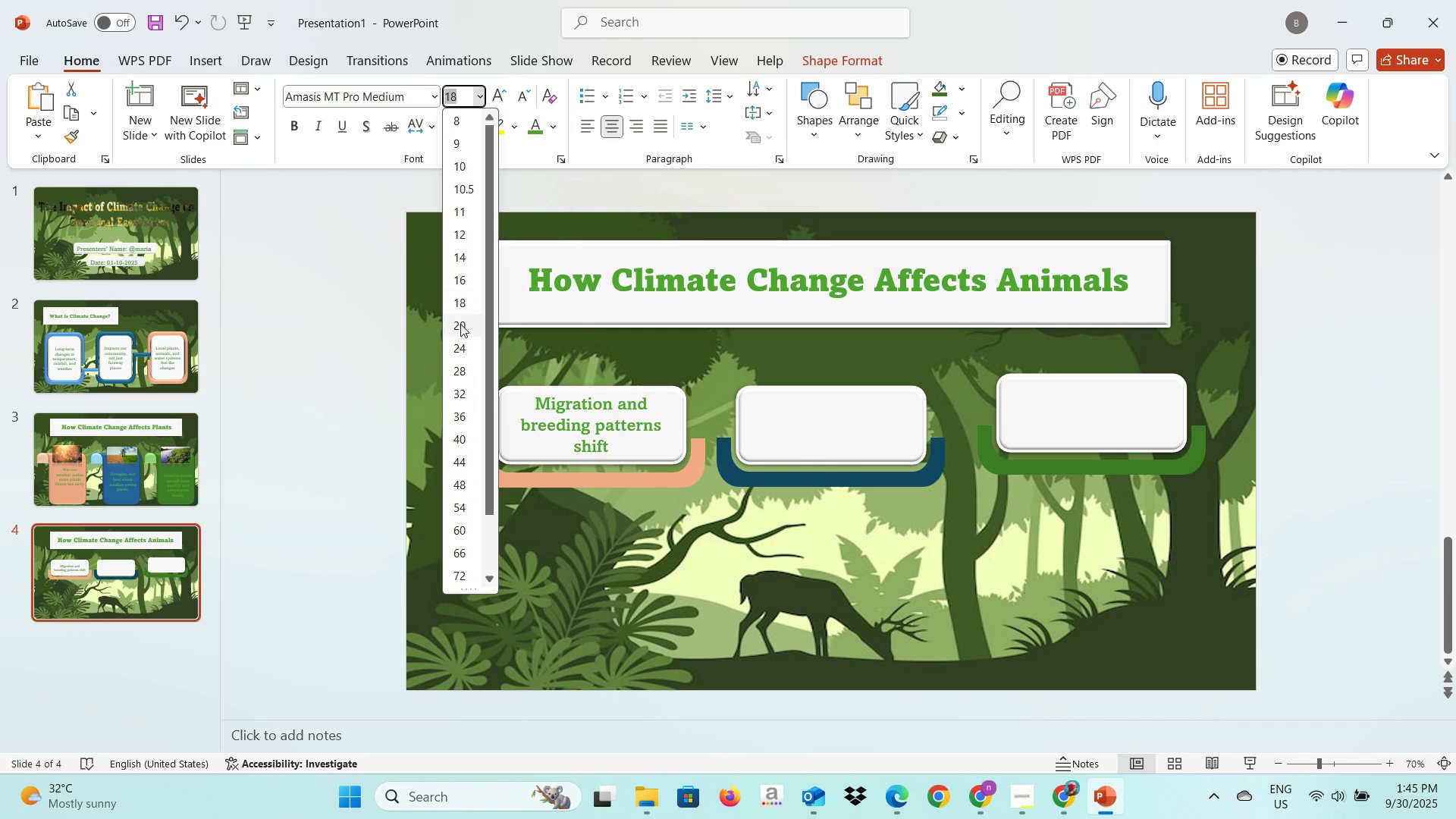 
left_click([460, 324])
 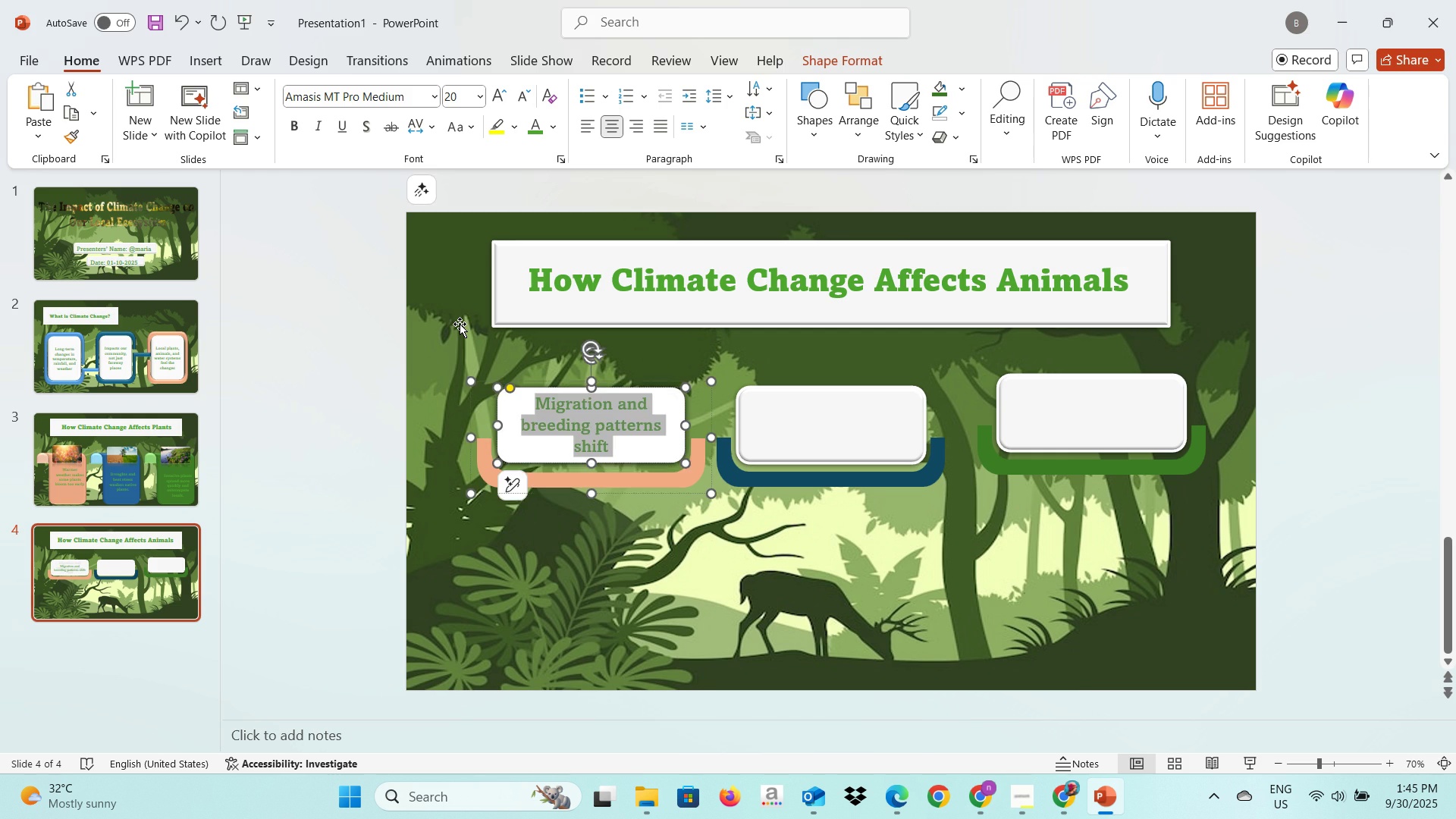 
key(Alt+AltLeft)
 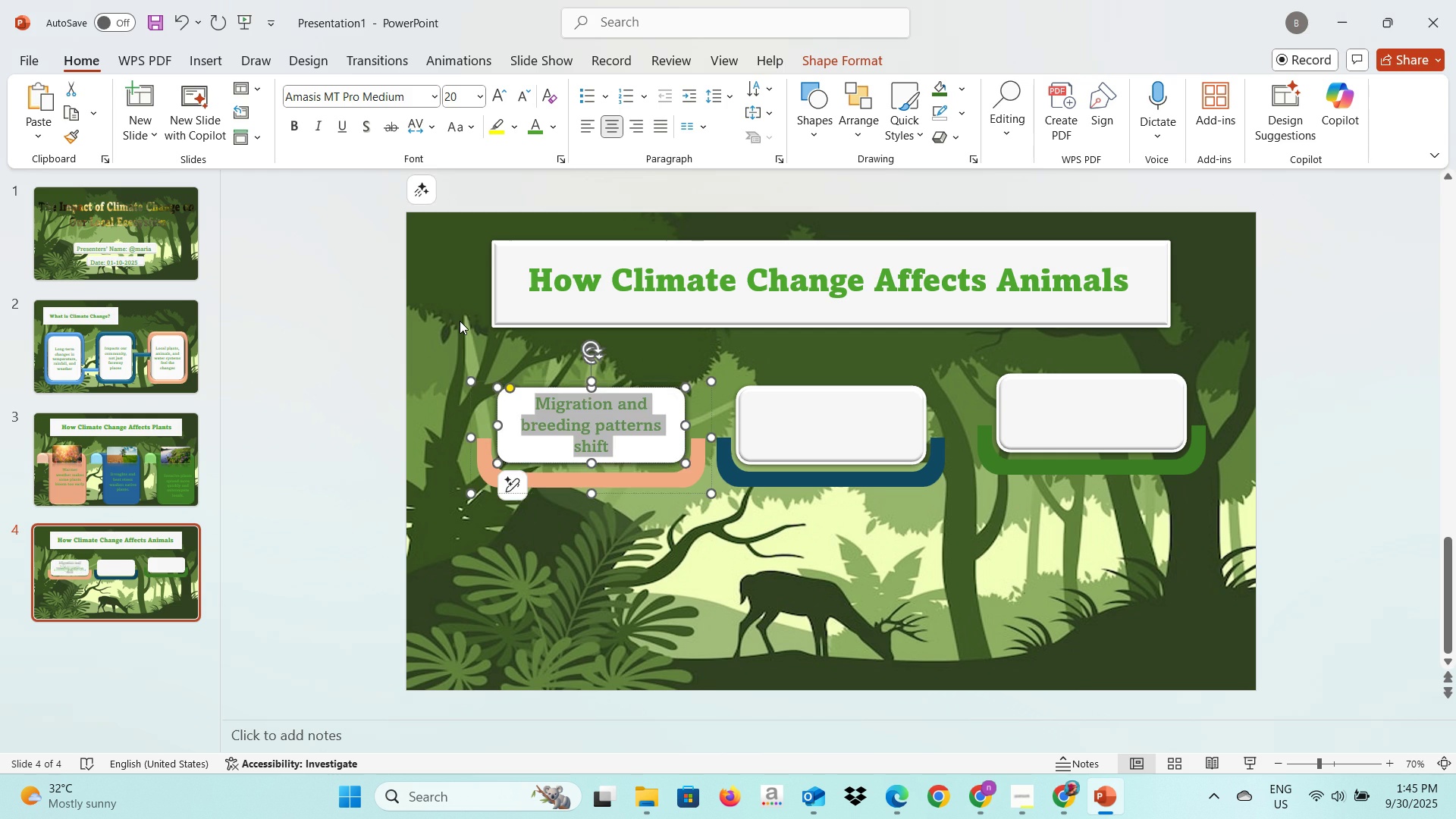 
key(Alt+Tab)